 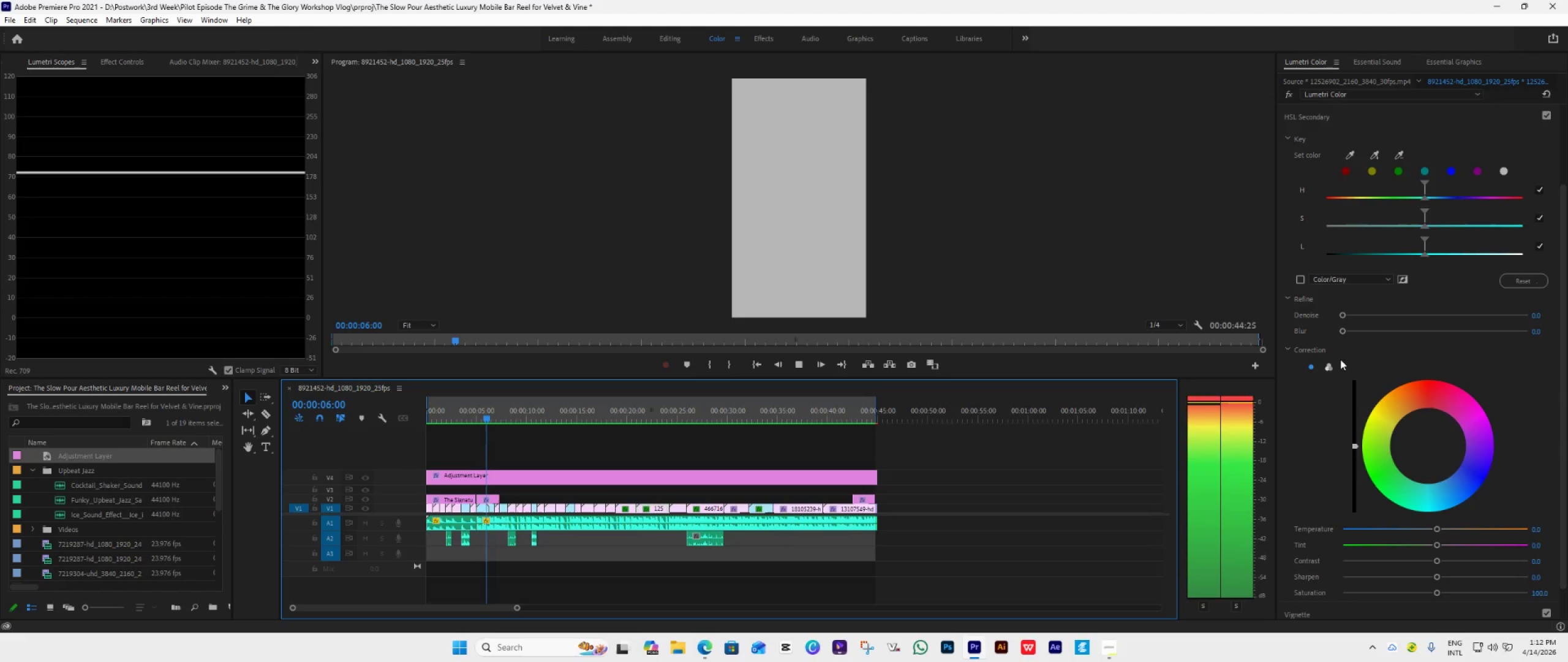 
left_click([1301, 280])
 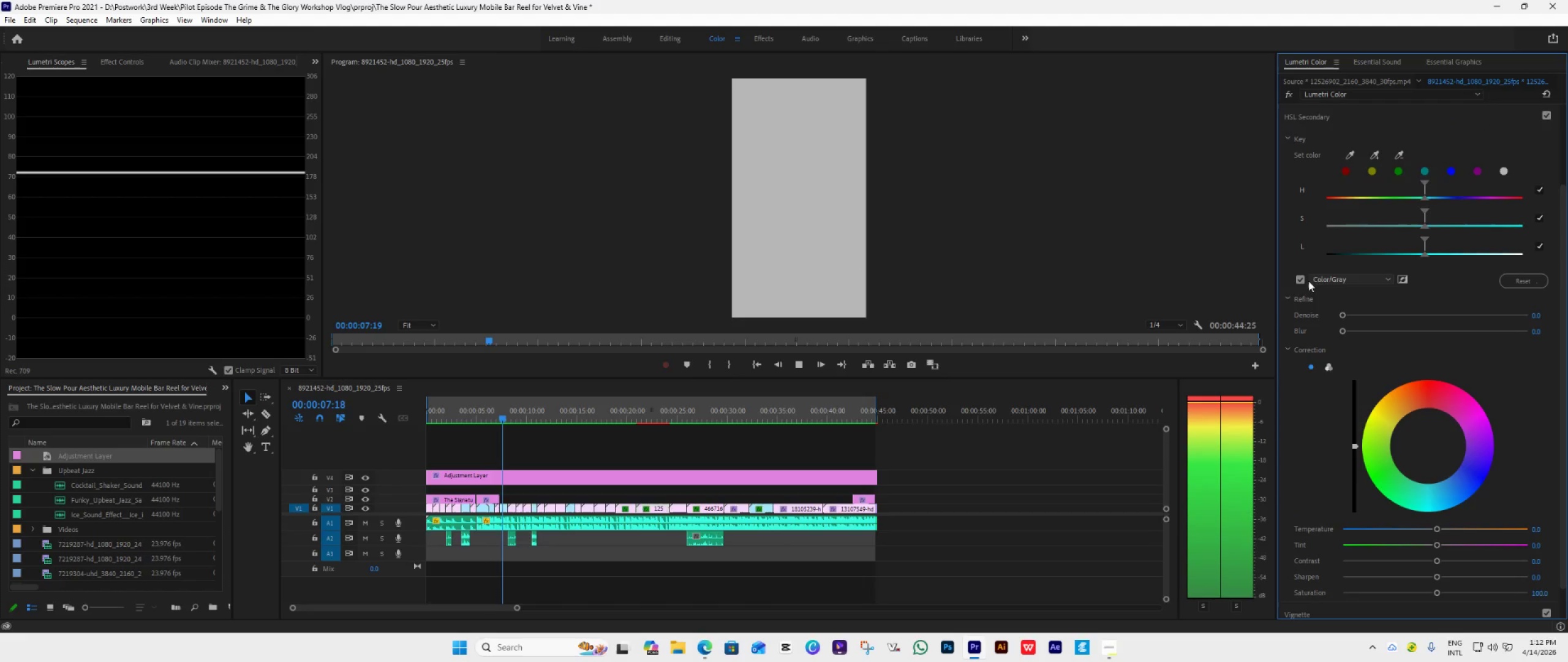 
left_click([1299, 277])
 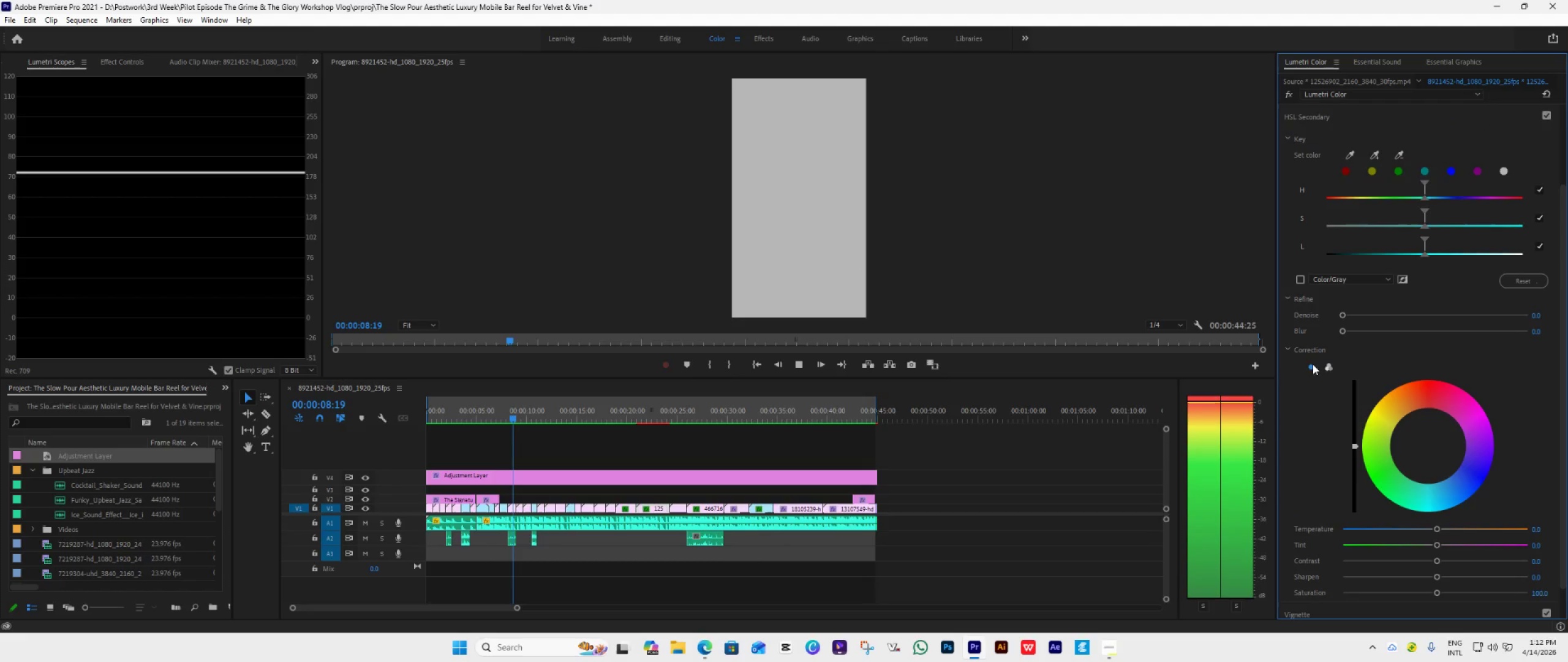 
scroll: coordinate [1014, 488], scroll_direction: up, amount: 14.0
 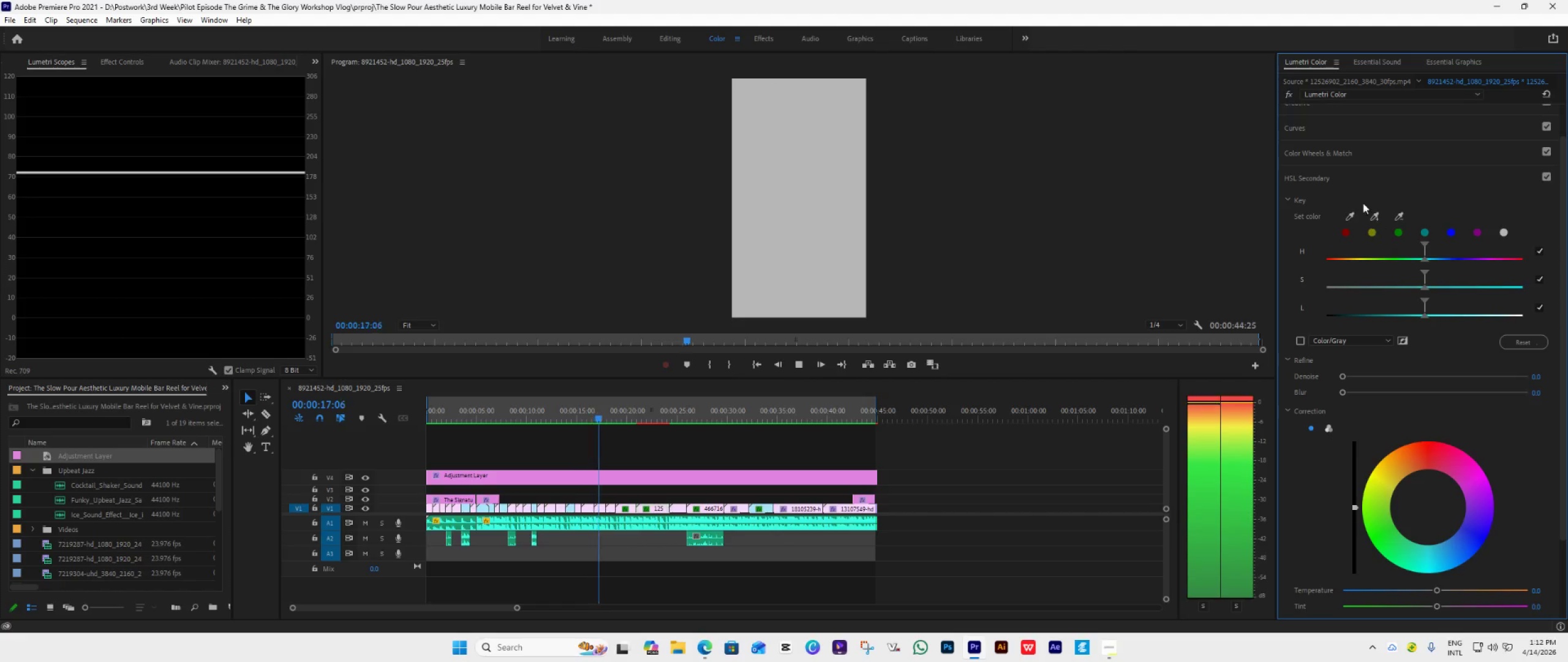 
left_click([1366, 178])
 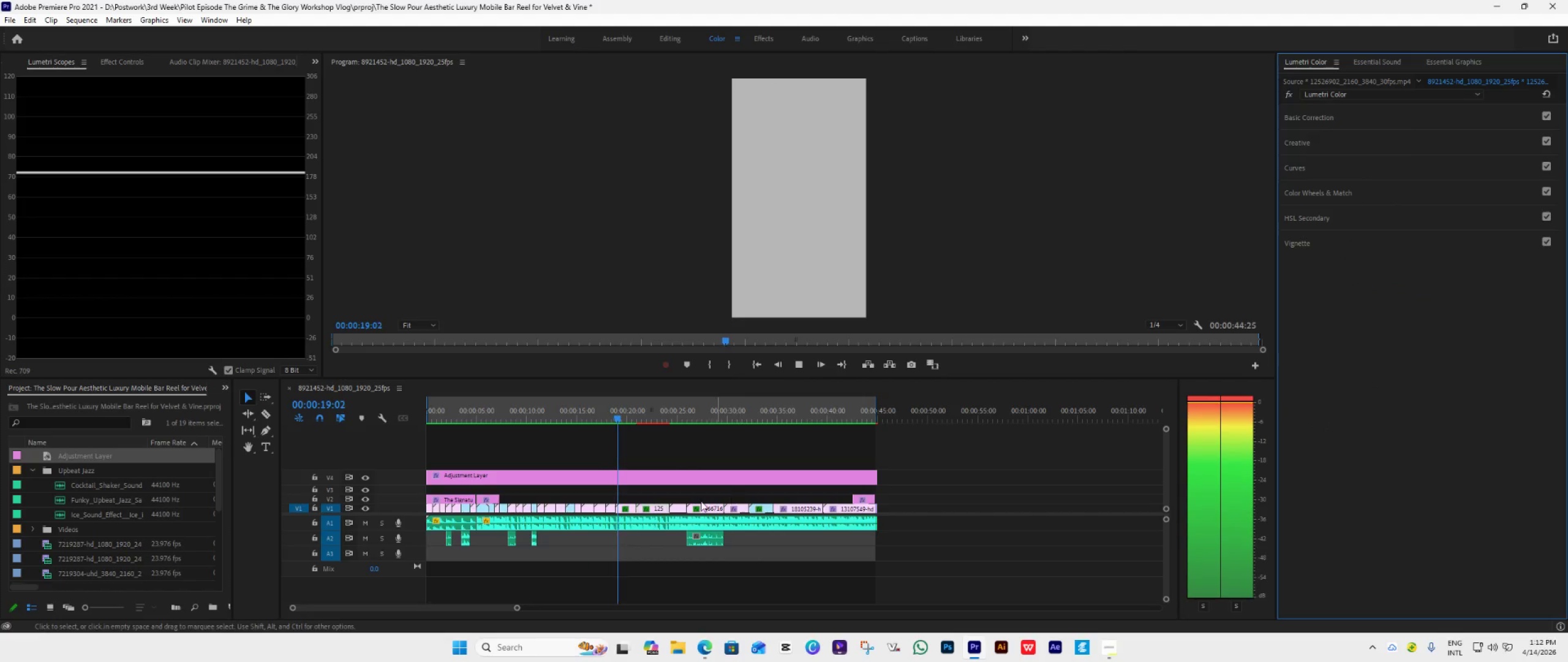 
left_click([674, 474])
 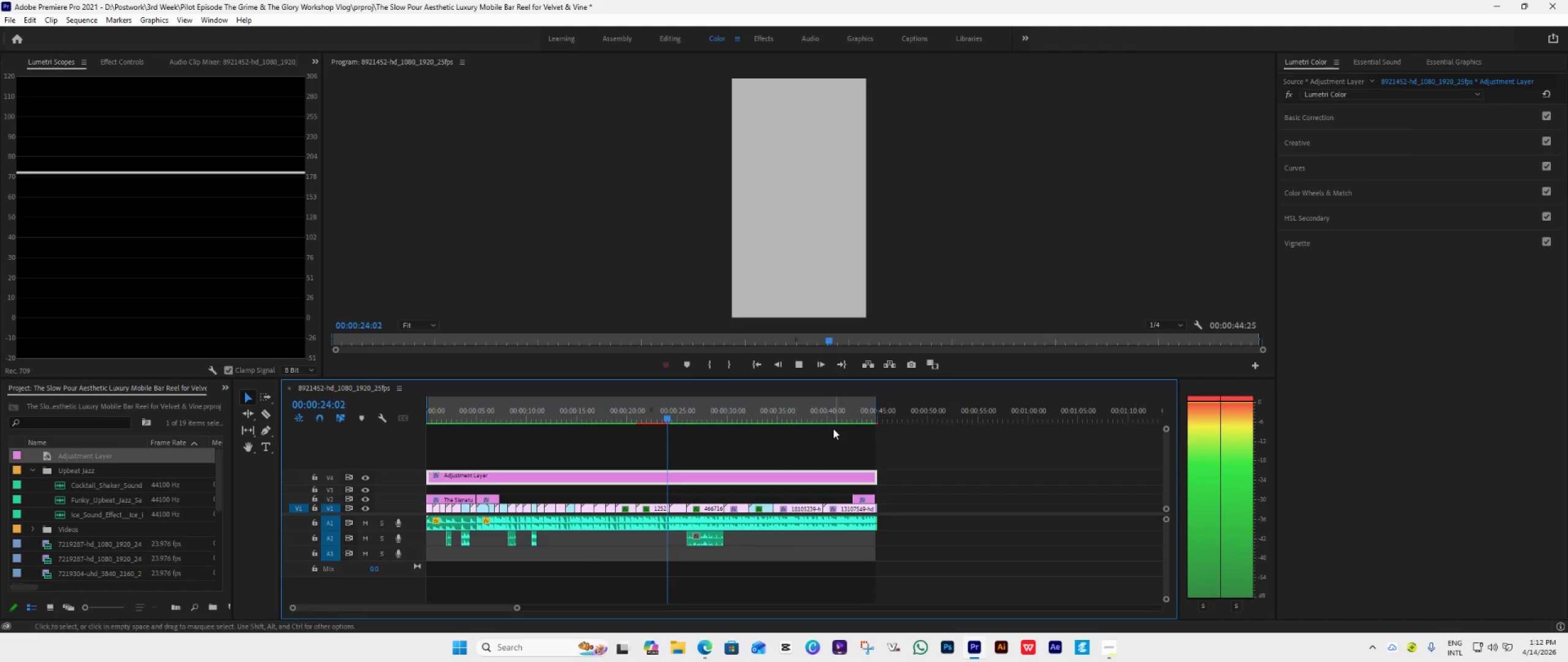 
wait(6.35)
 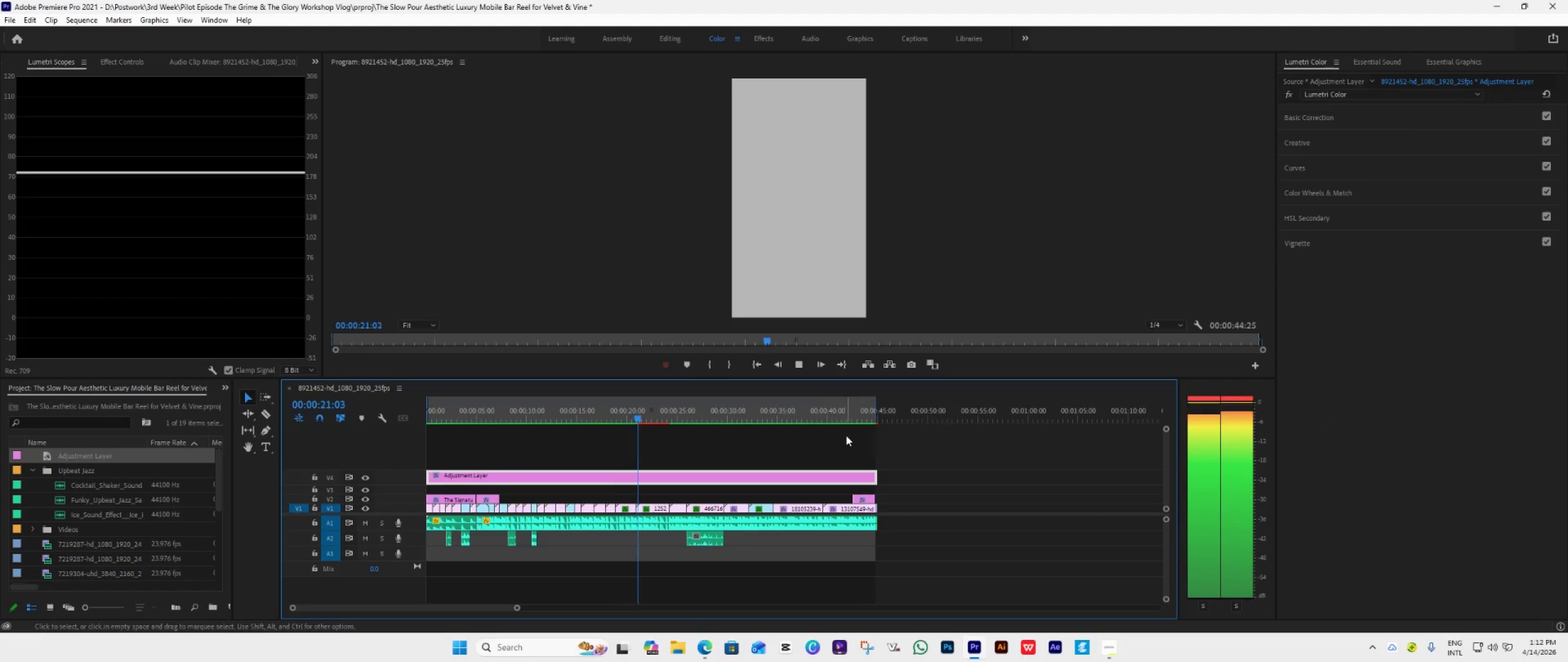 
key(Control+S)
 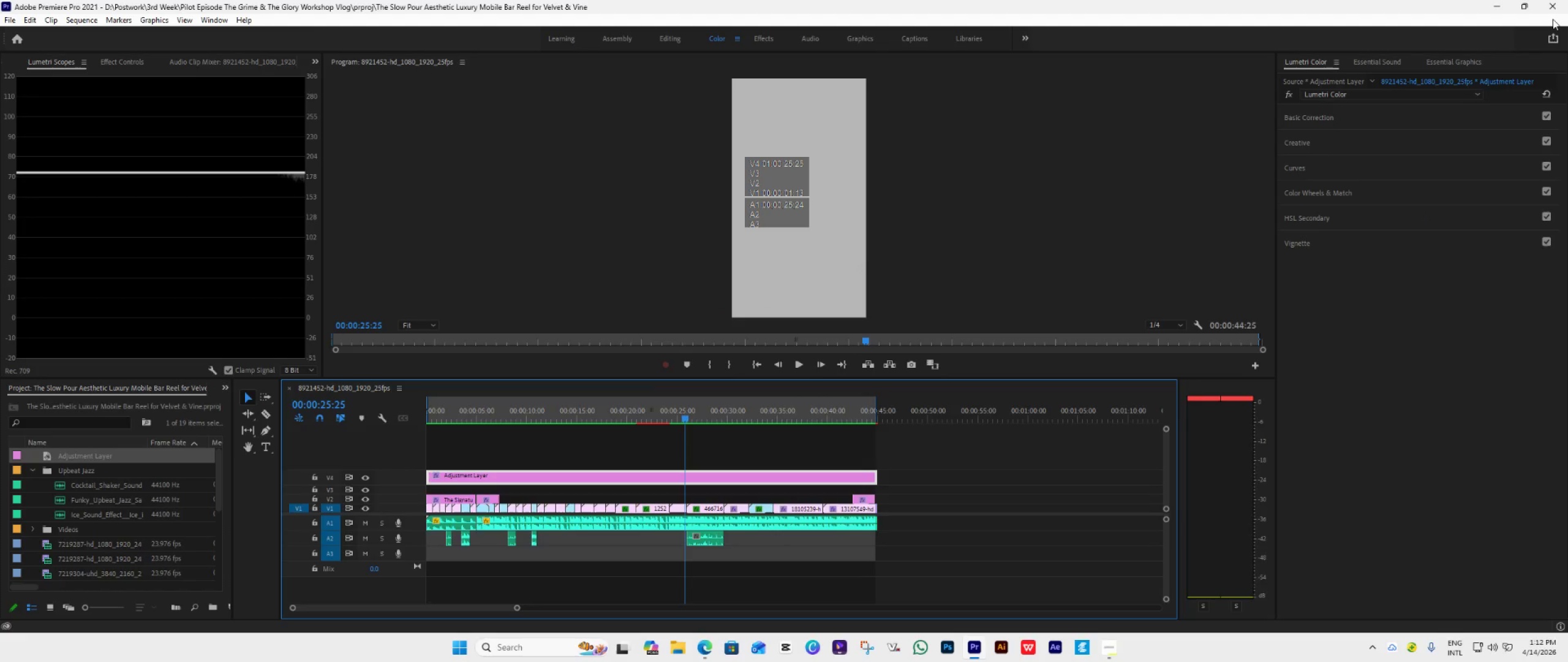 
left_click([1553, 6])